 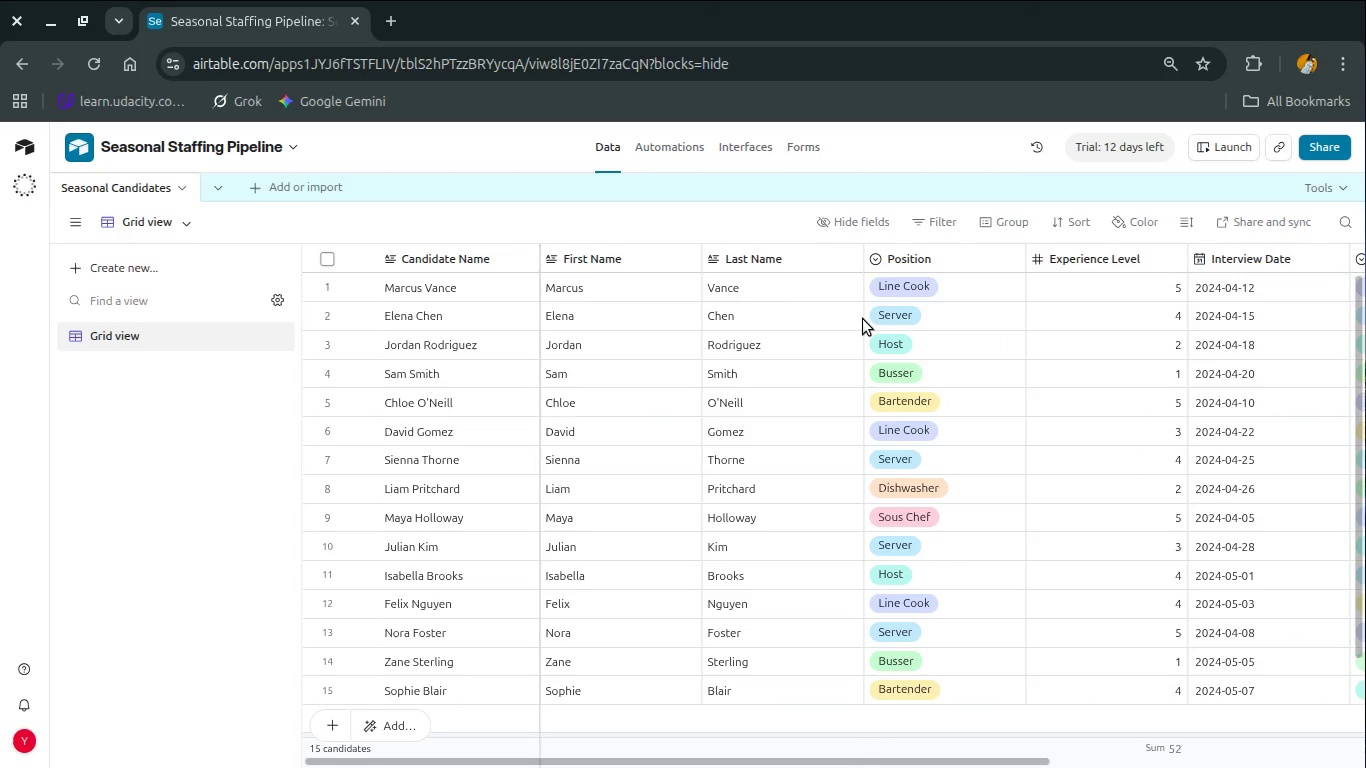 
scroll: coordinate [723, 386], scroll_direction: down, amount: 4.0
 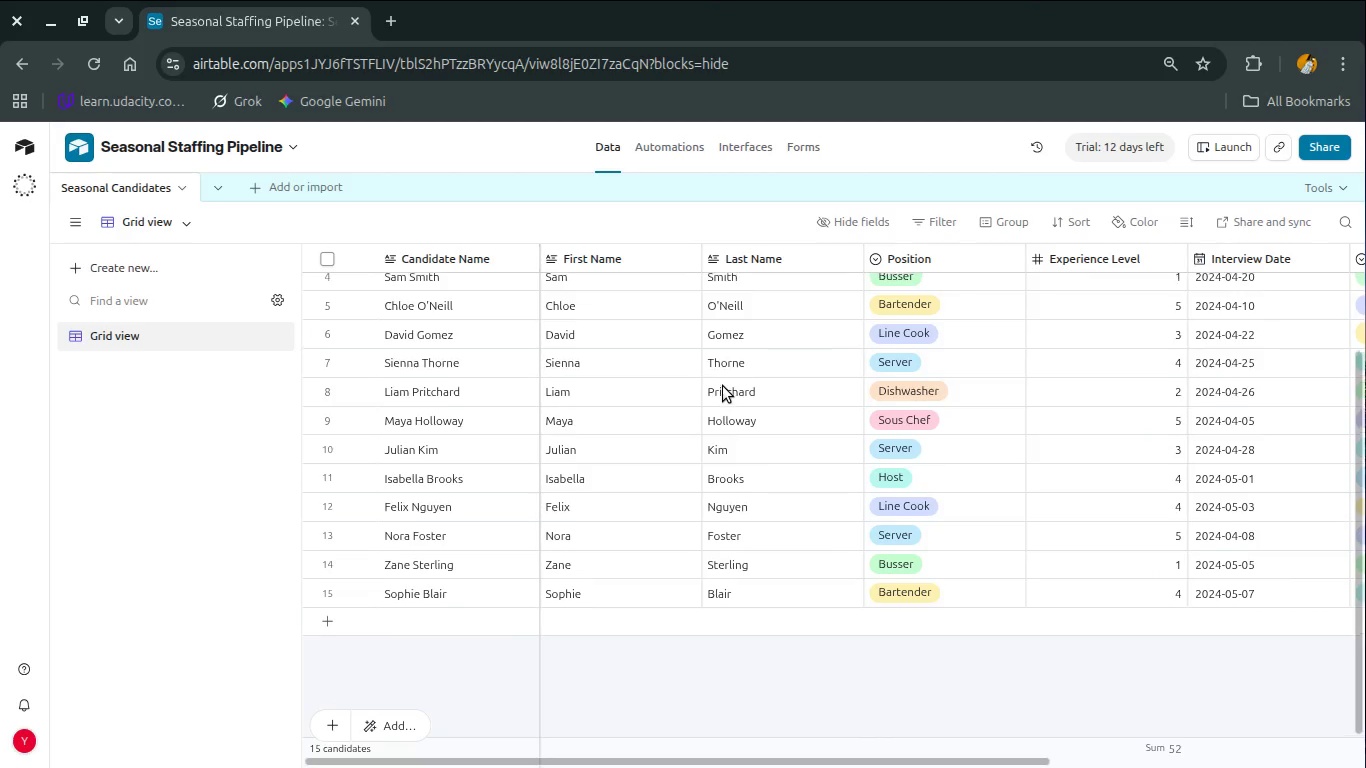 
scroll: coordinate [723, 386], scroll_direction: up, amount: 2.0
 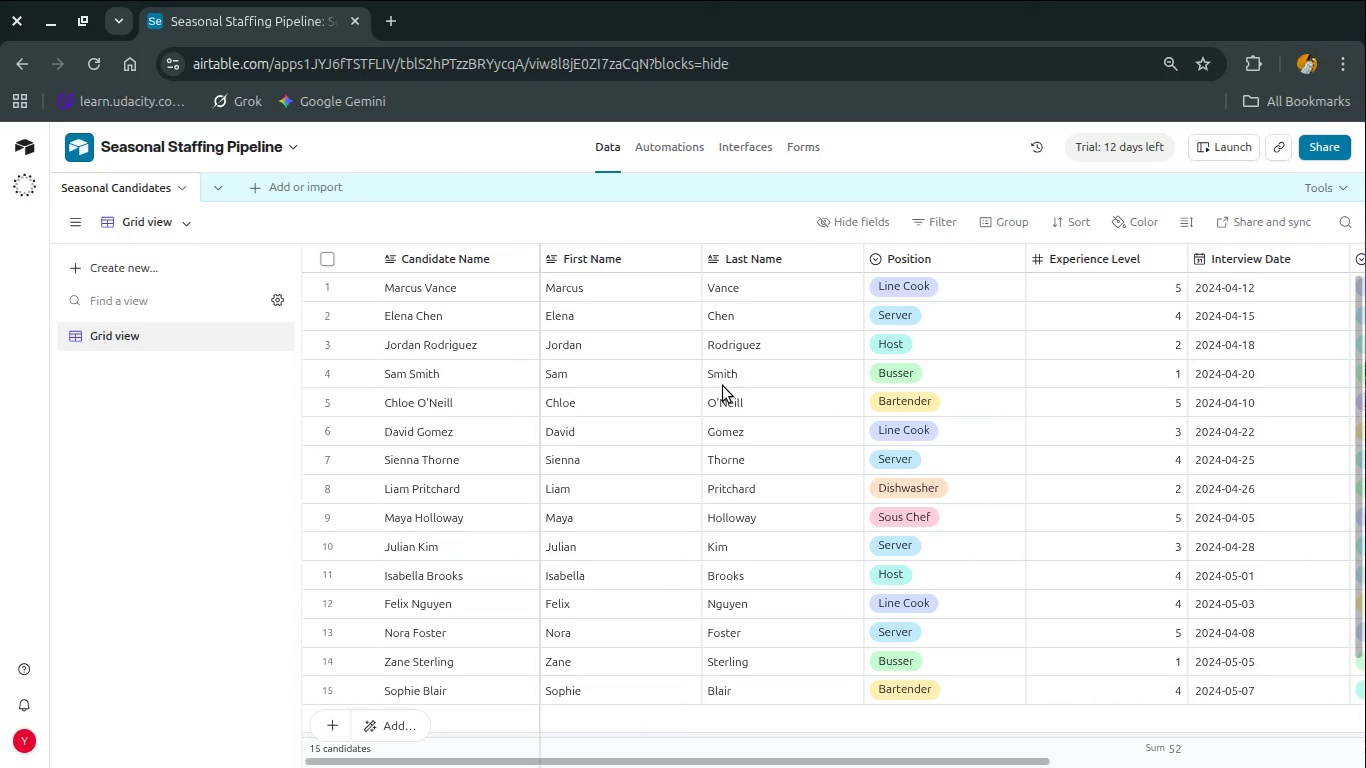 
scroll: coordinate [723, 386], scroll_direction: down, amount: 1.0
 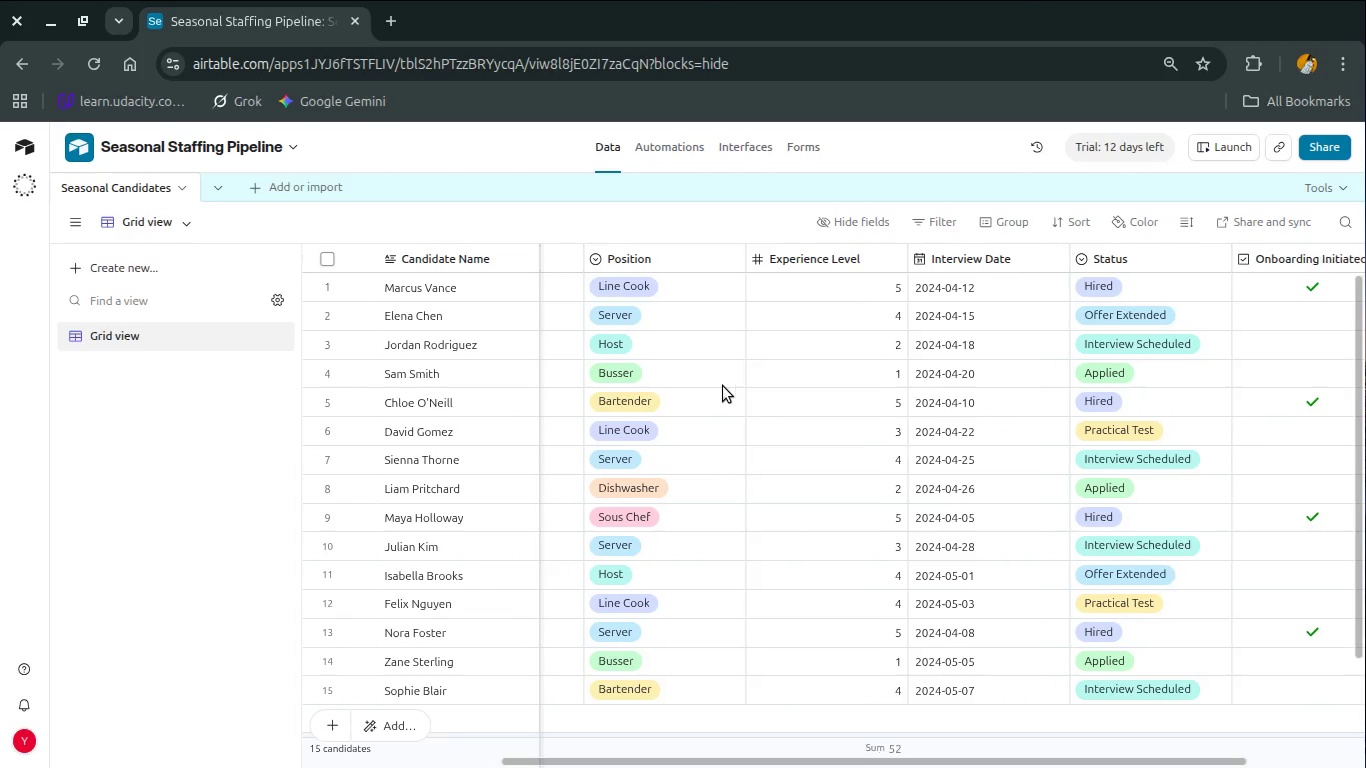 
scroll: coordinate [723, 386], scroll_direction: up, amount: 6.0
 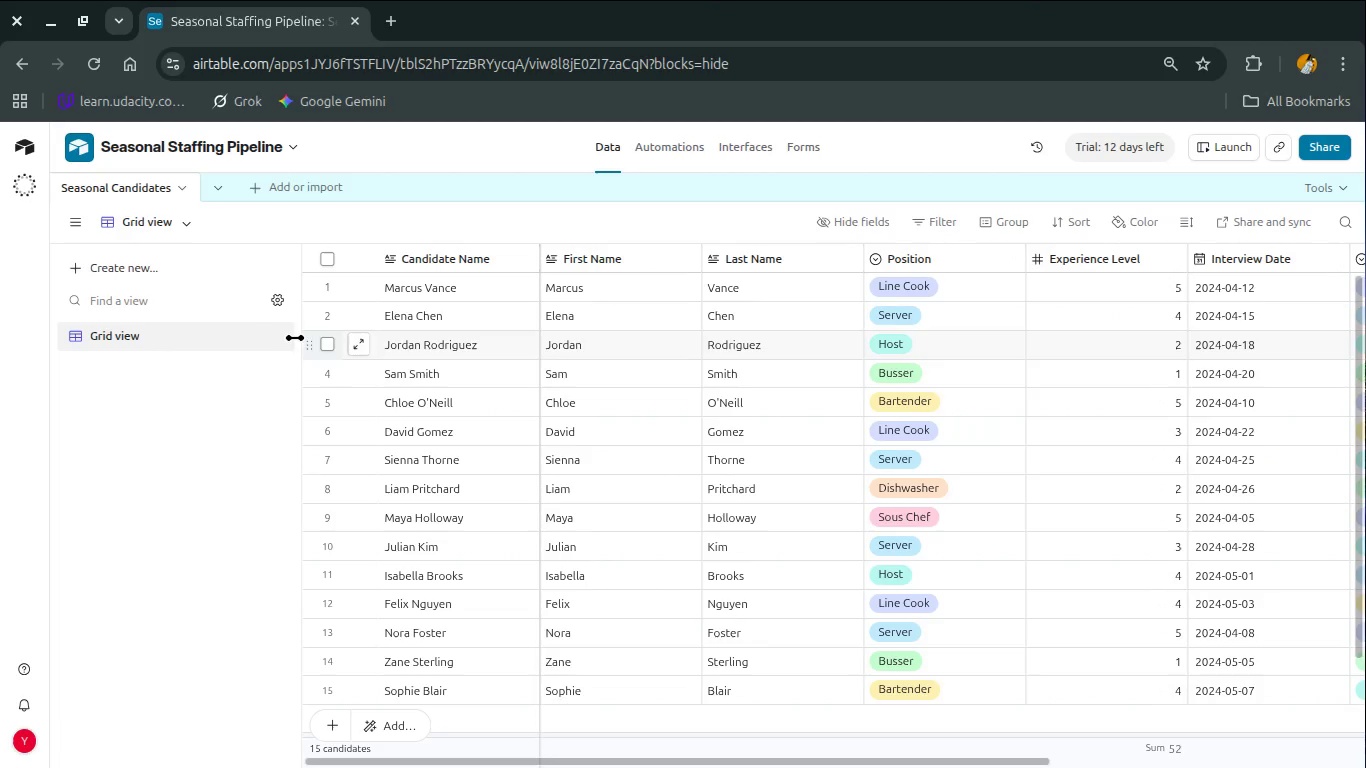 
key(Alt+AltLeft)
 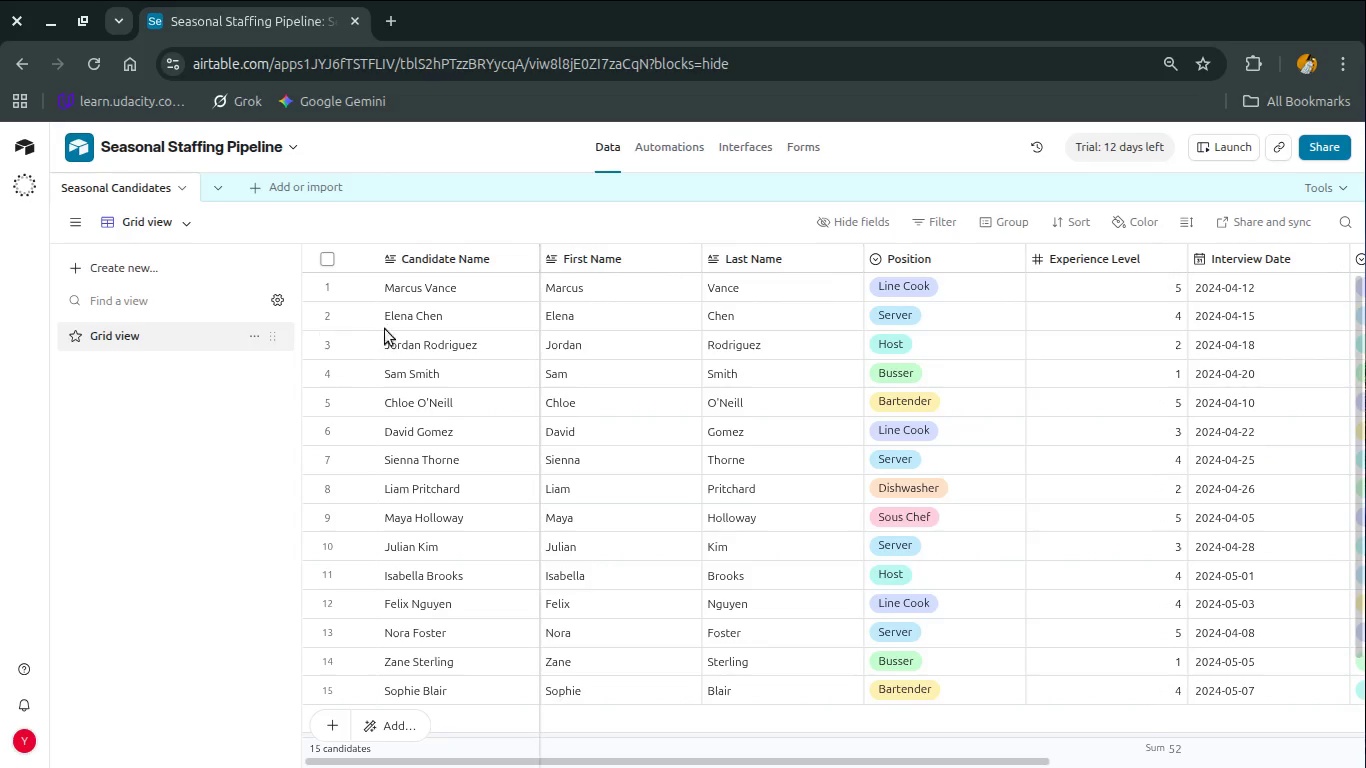 
key(Alt+Tab)